 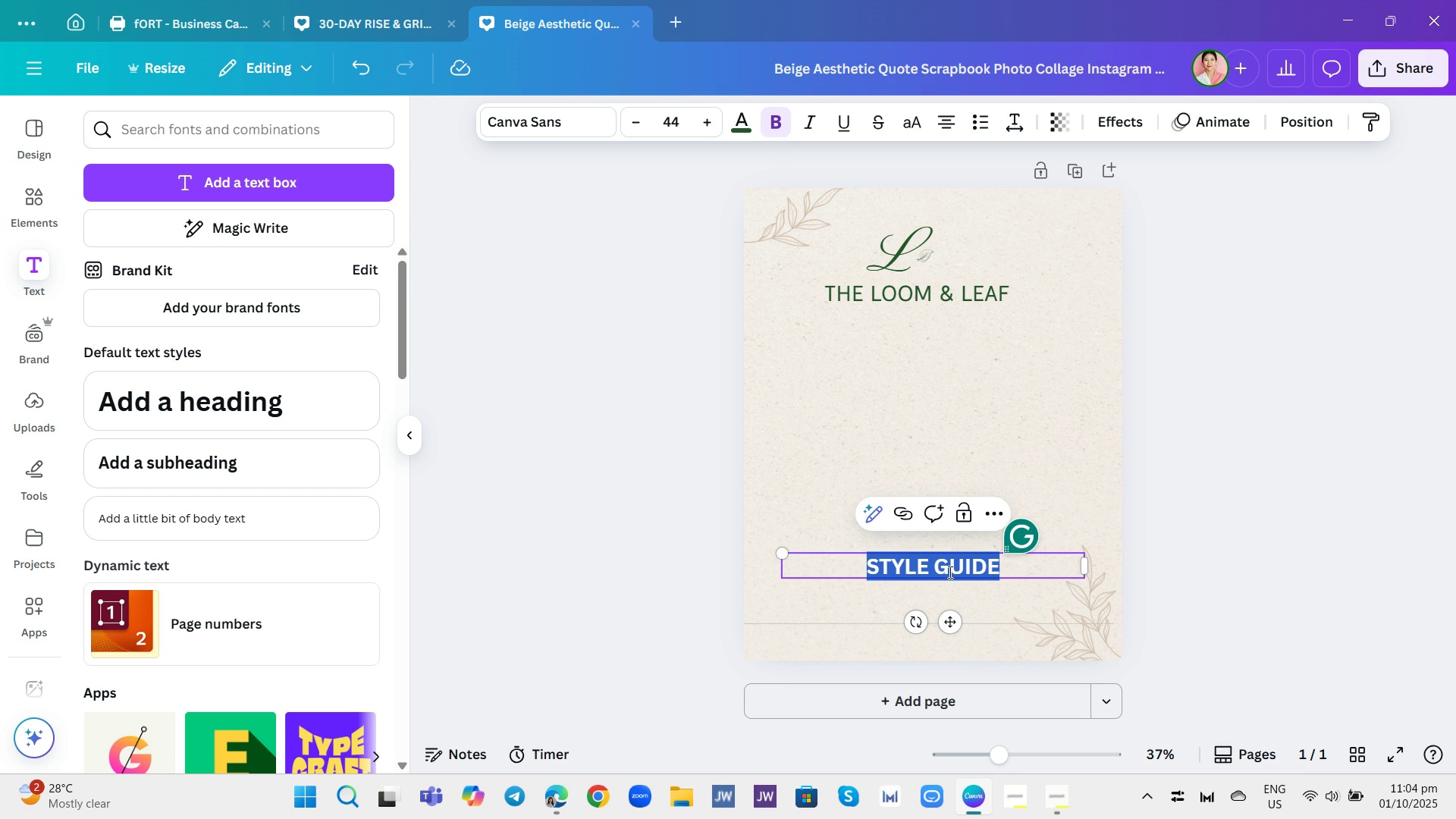 
triple_click([949, 572])
 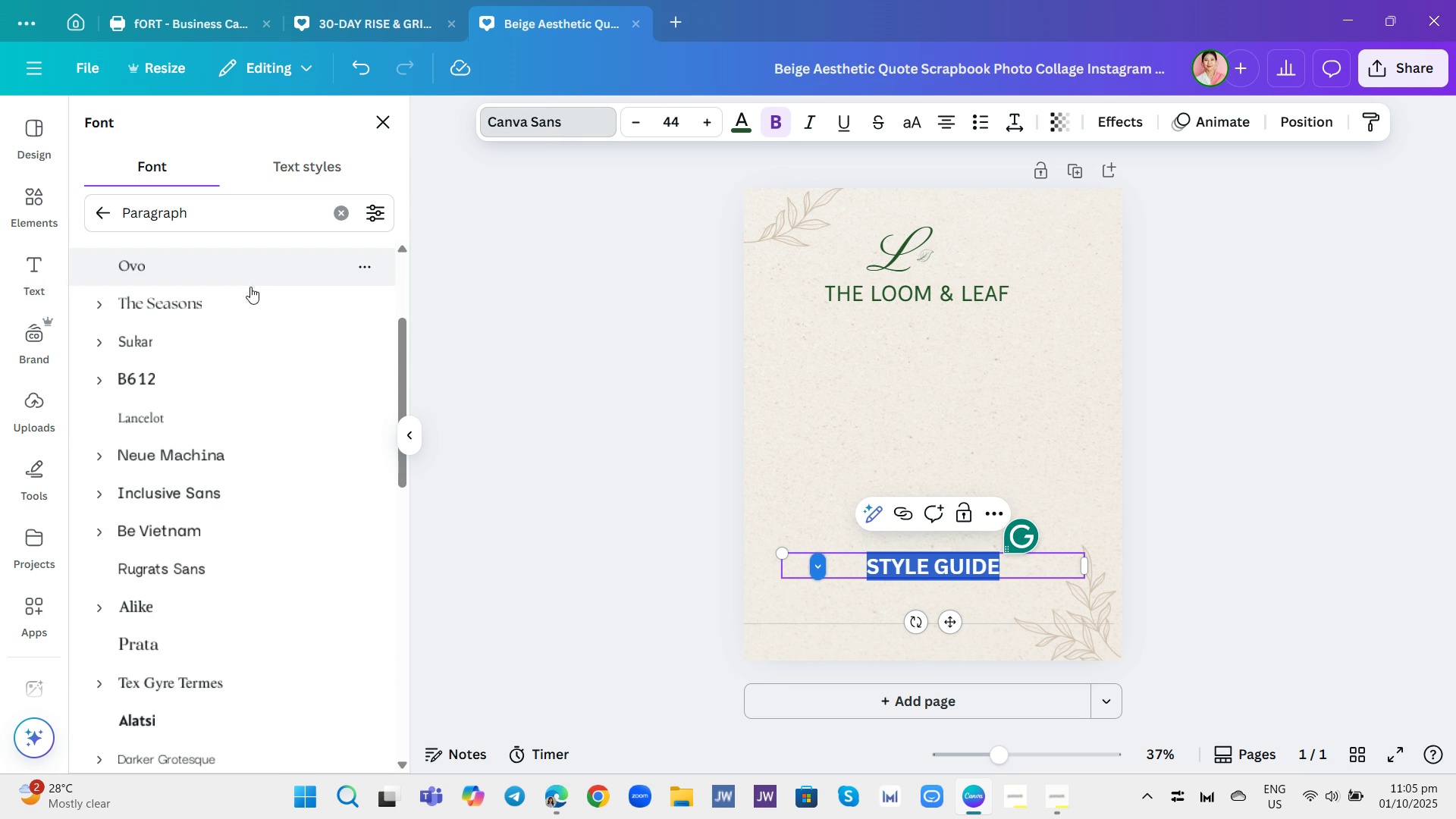 
mouse_move([221, 422])
 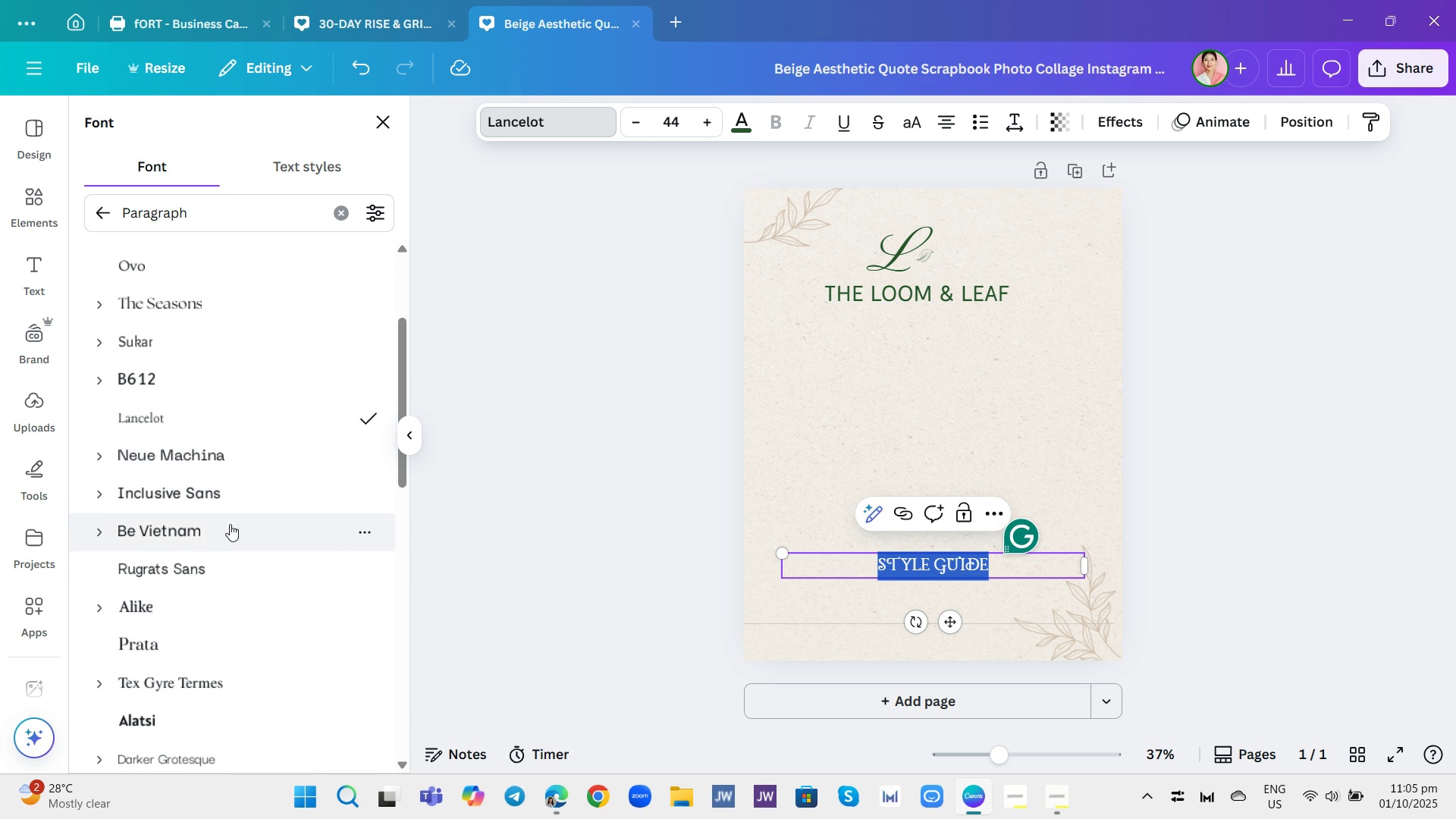 
scroll: coordinate [240, 542], scroll_direction: down, amount: 3.0
 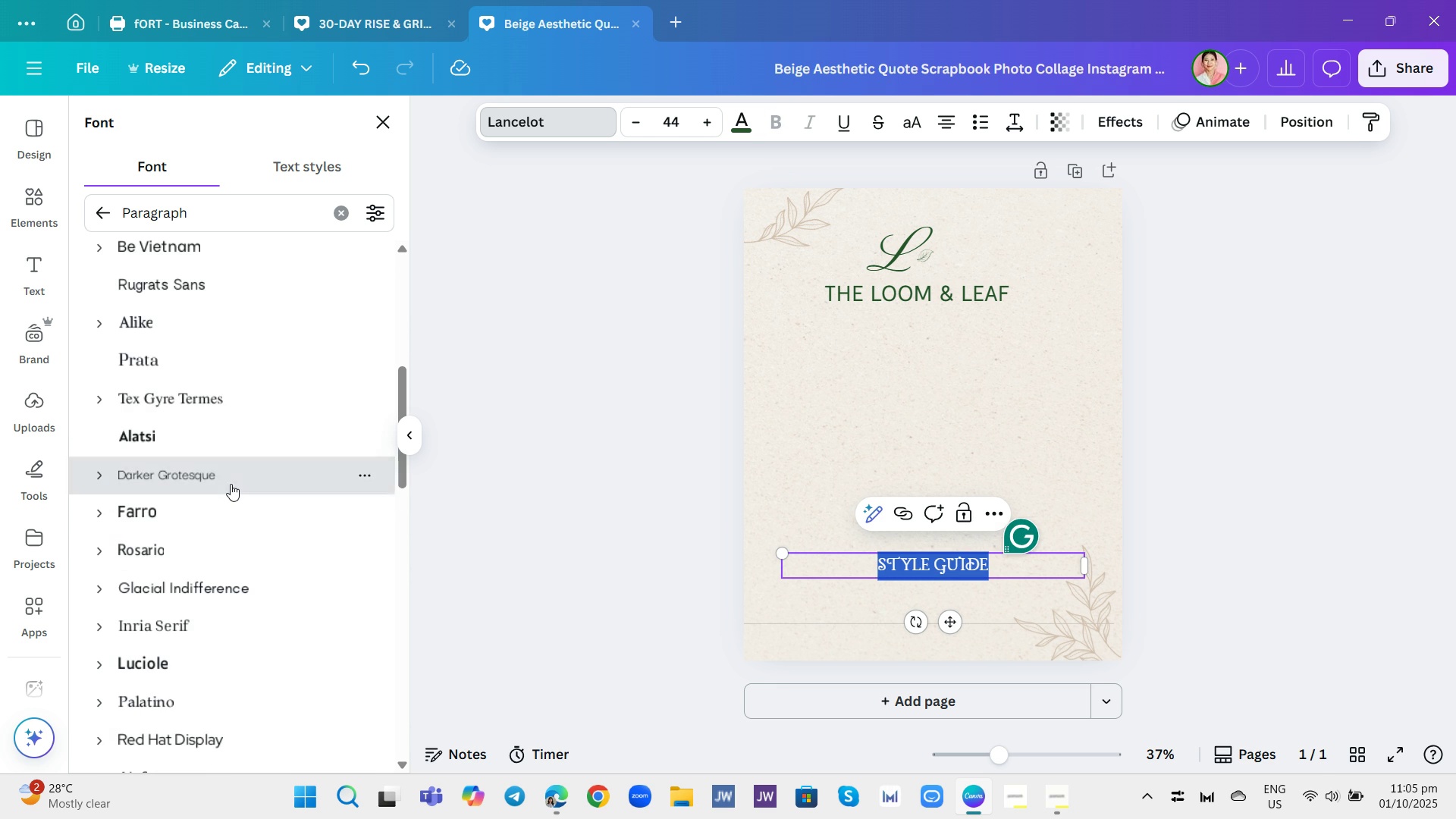 
left_click([231, 484])